 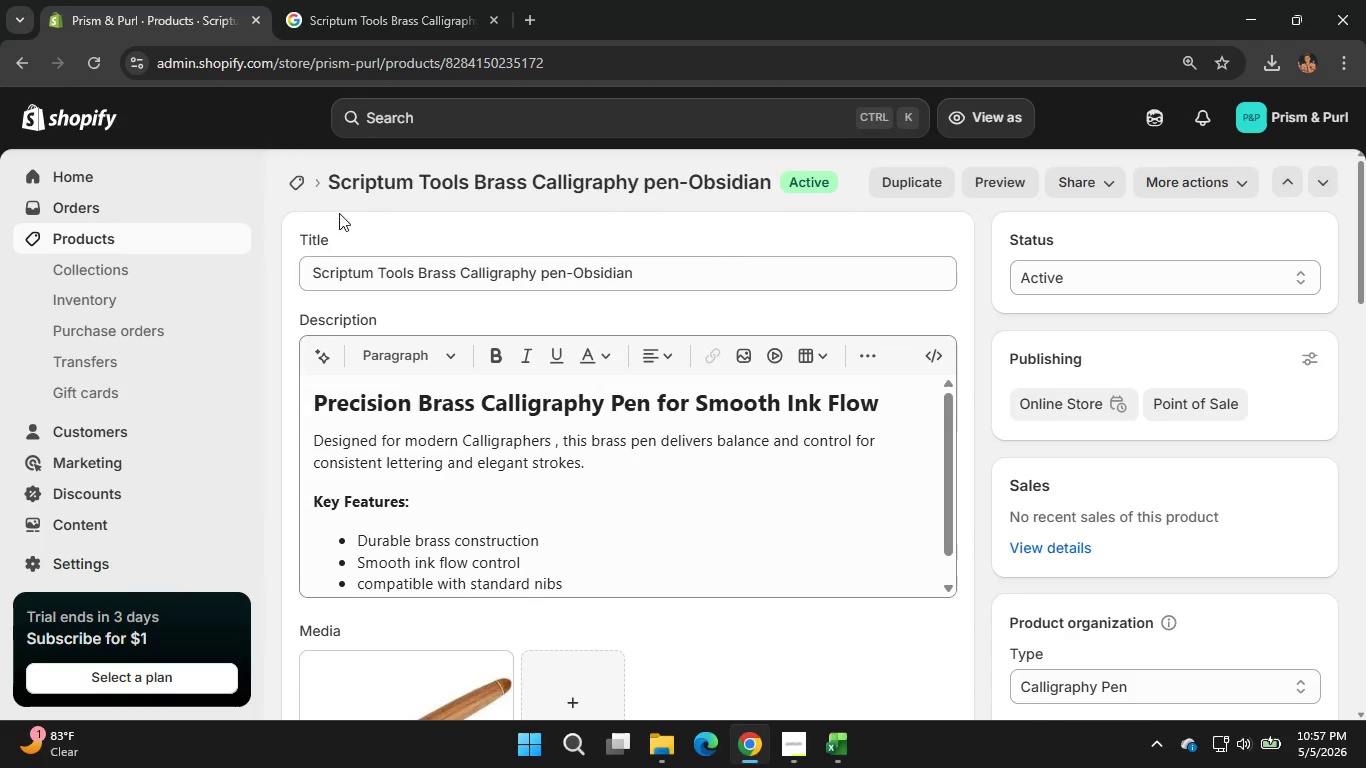 
left_click([292, 185])
 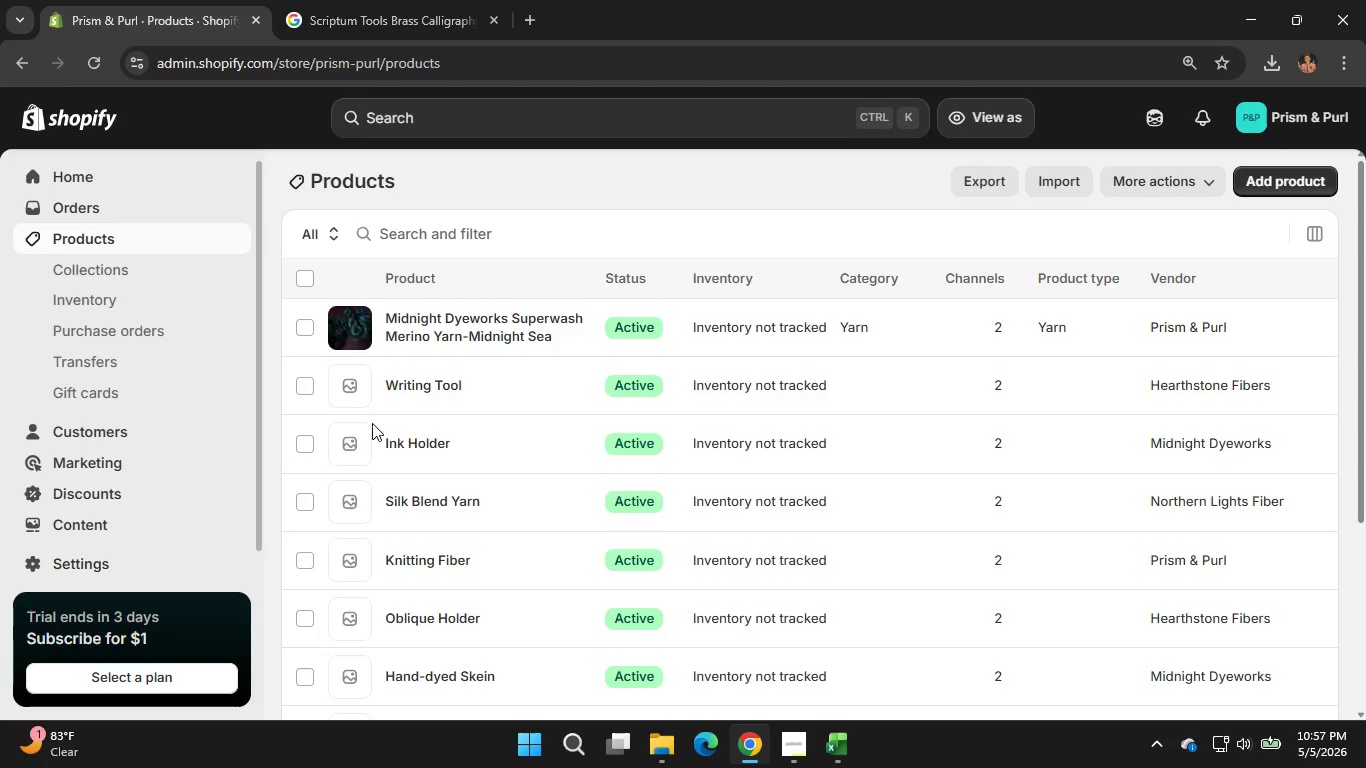 
wait(39.97)
 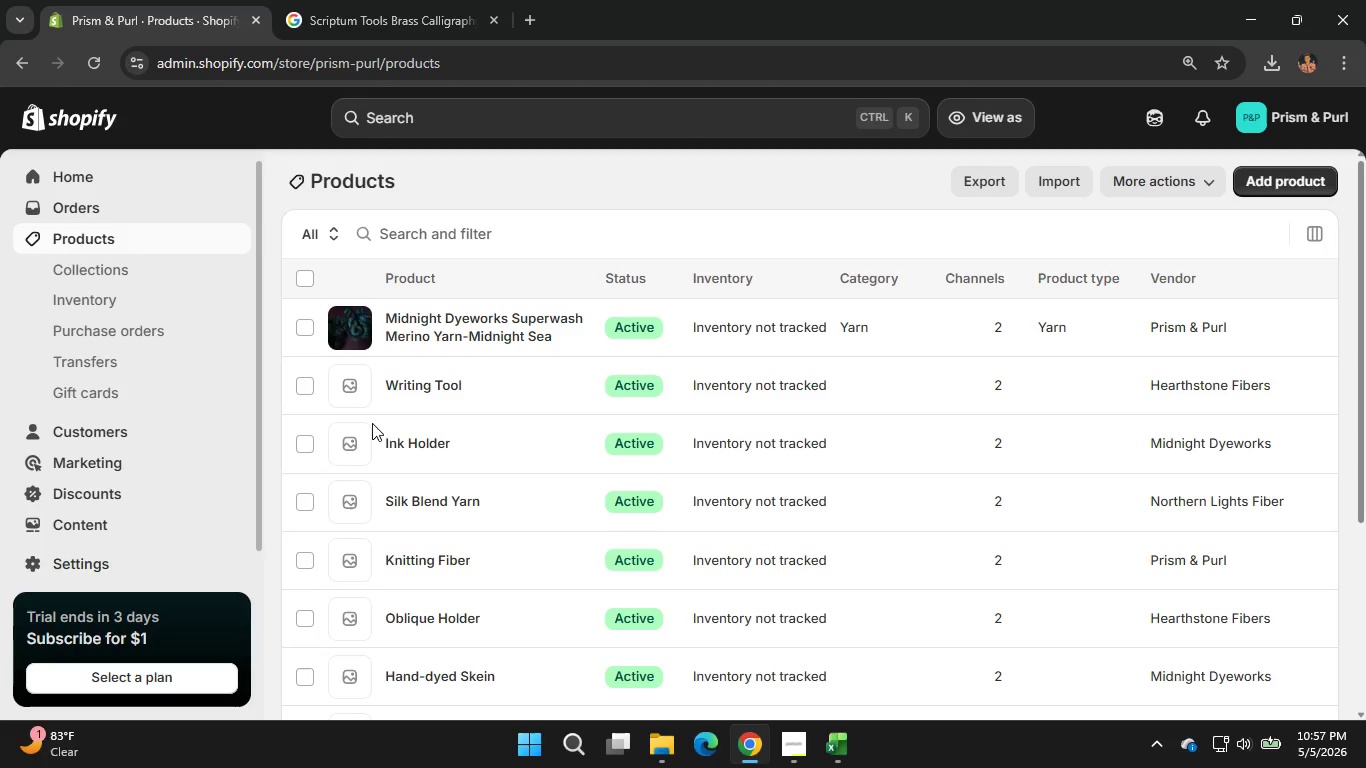 
scroll: coordinate [373, 519], scroll_direction: none, amount: 0.0
 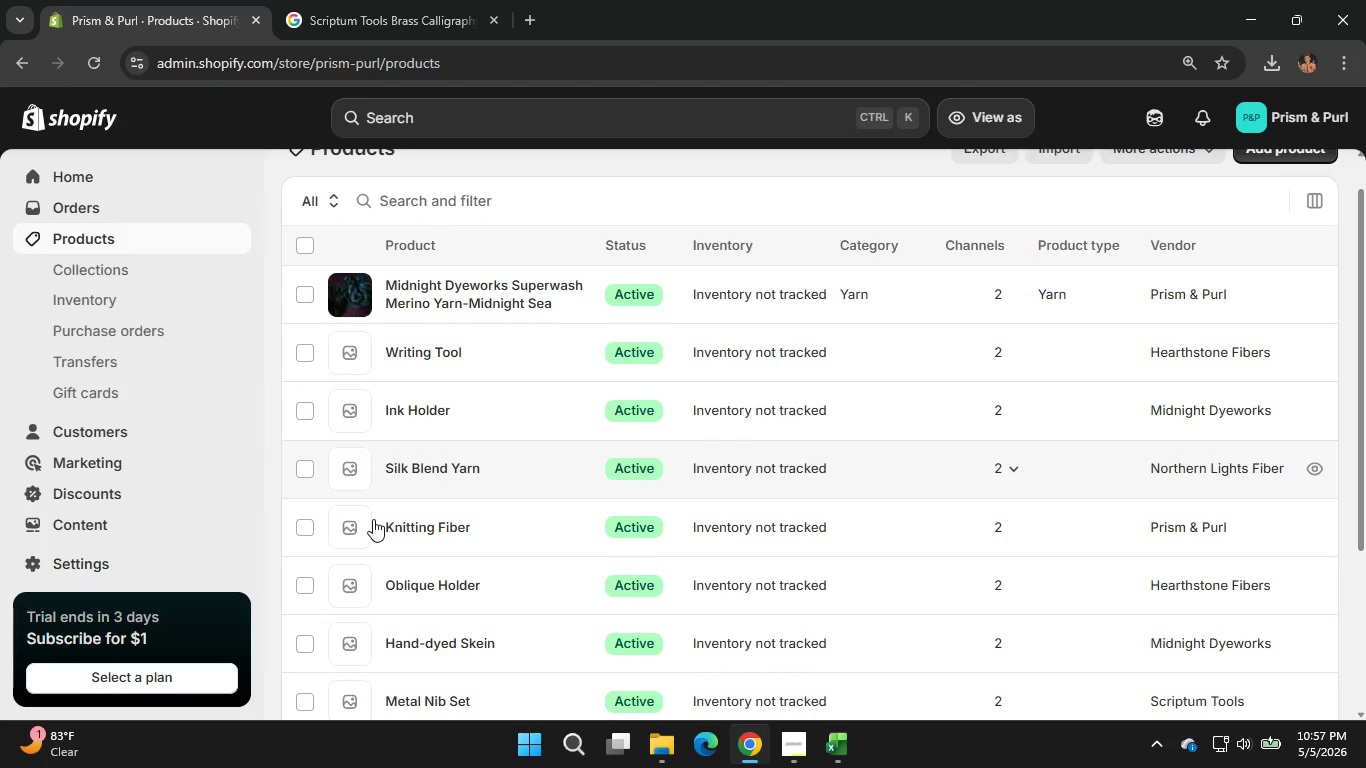 
scroll: coordinate [373, 519], scroll_direction: down, amount: 1.0
 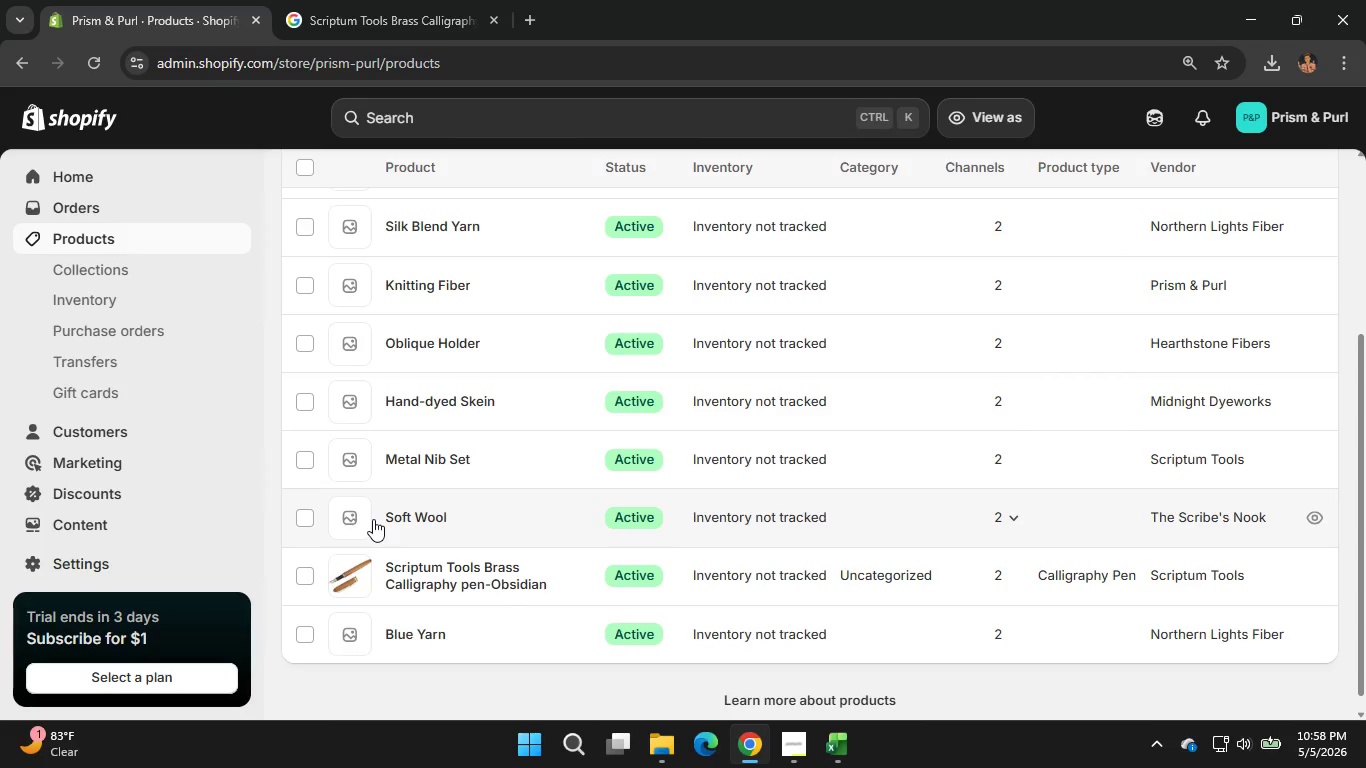 
wait(10.19)
 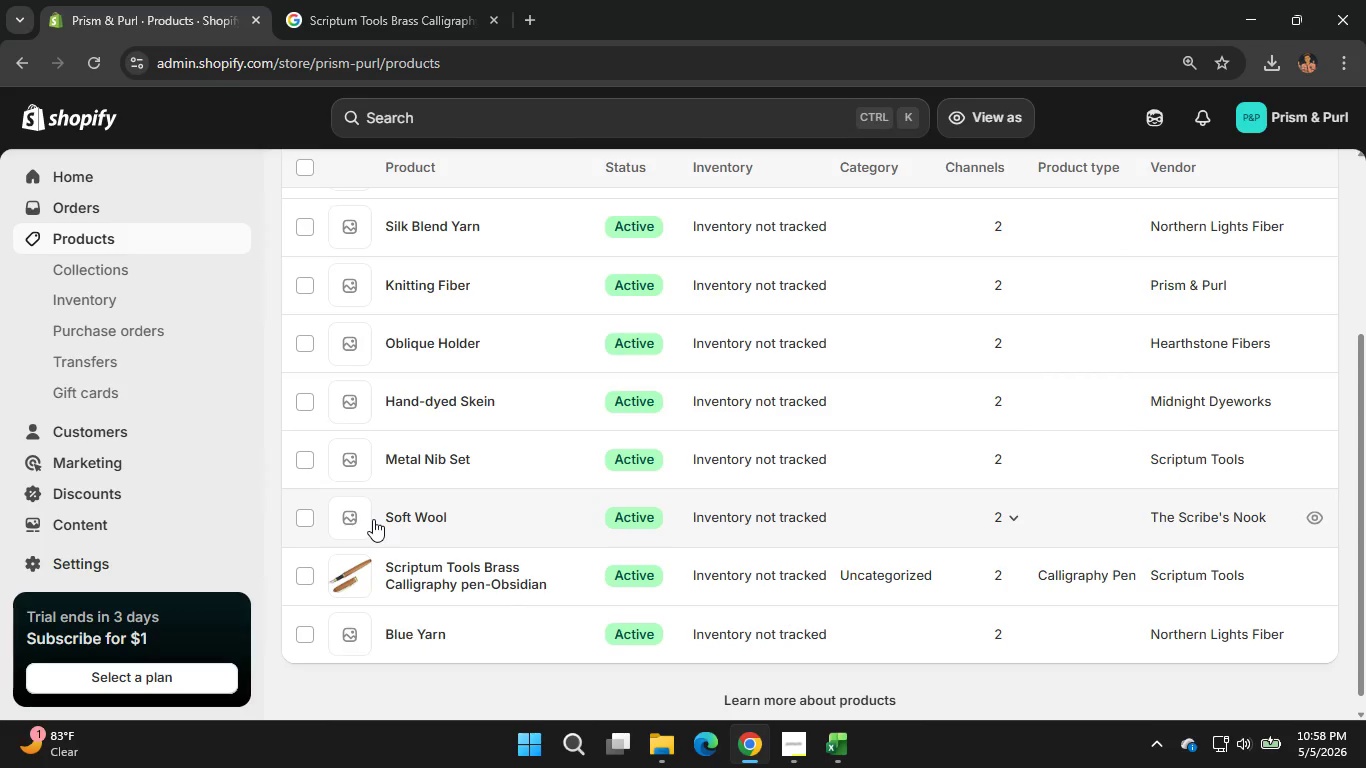 
scroll: coordinate [373, 519], scroll_direction: none, amount: 0.0
 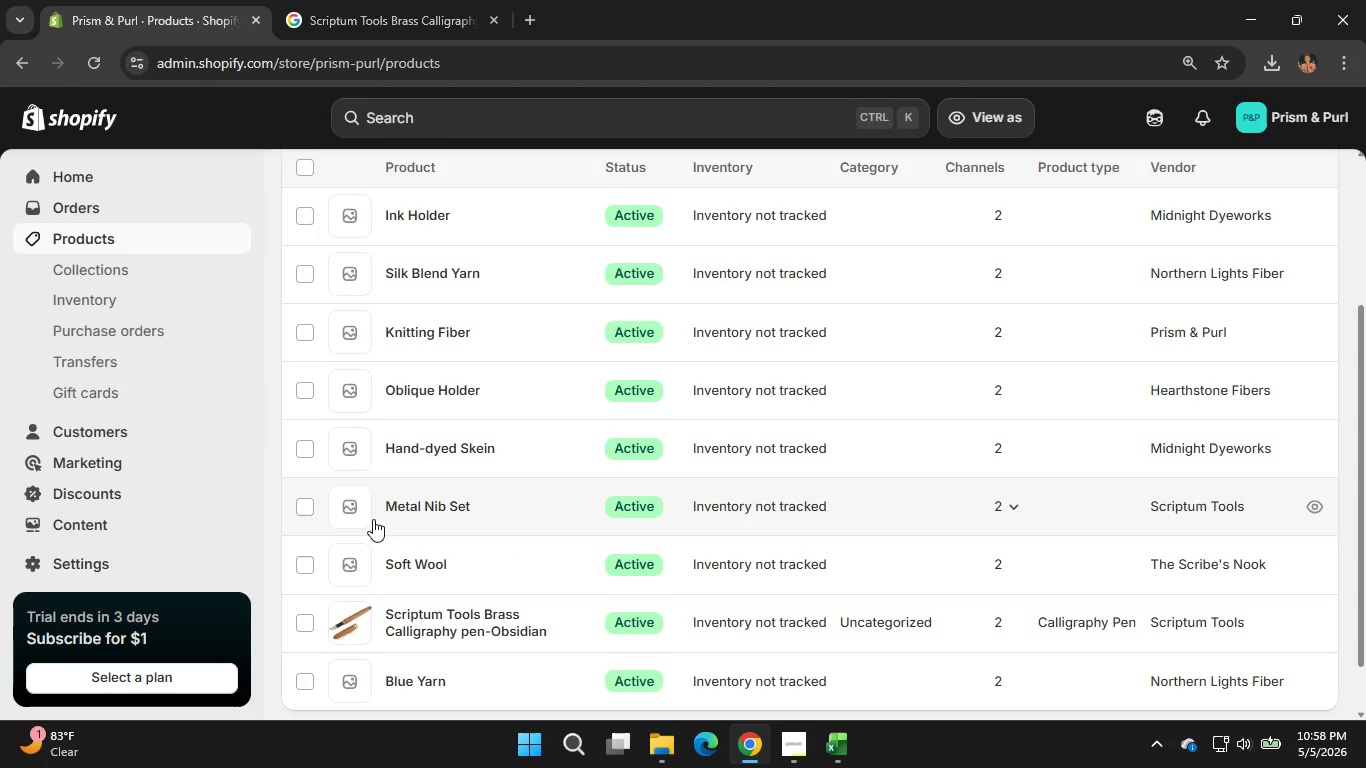 
scroll: coordinate [373, 519], scroll_direction: down, amount: 1.0
 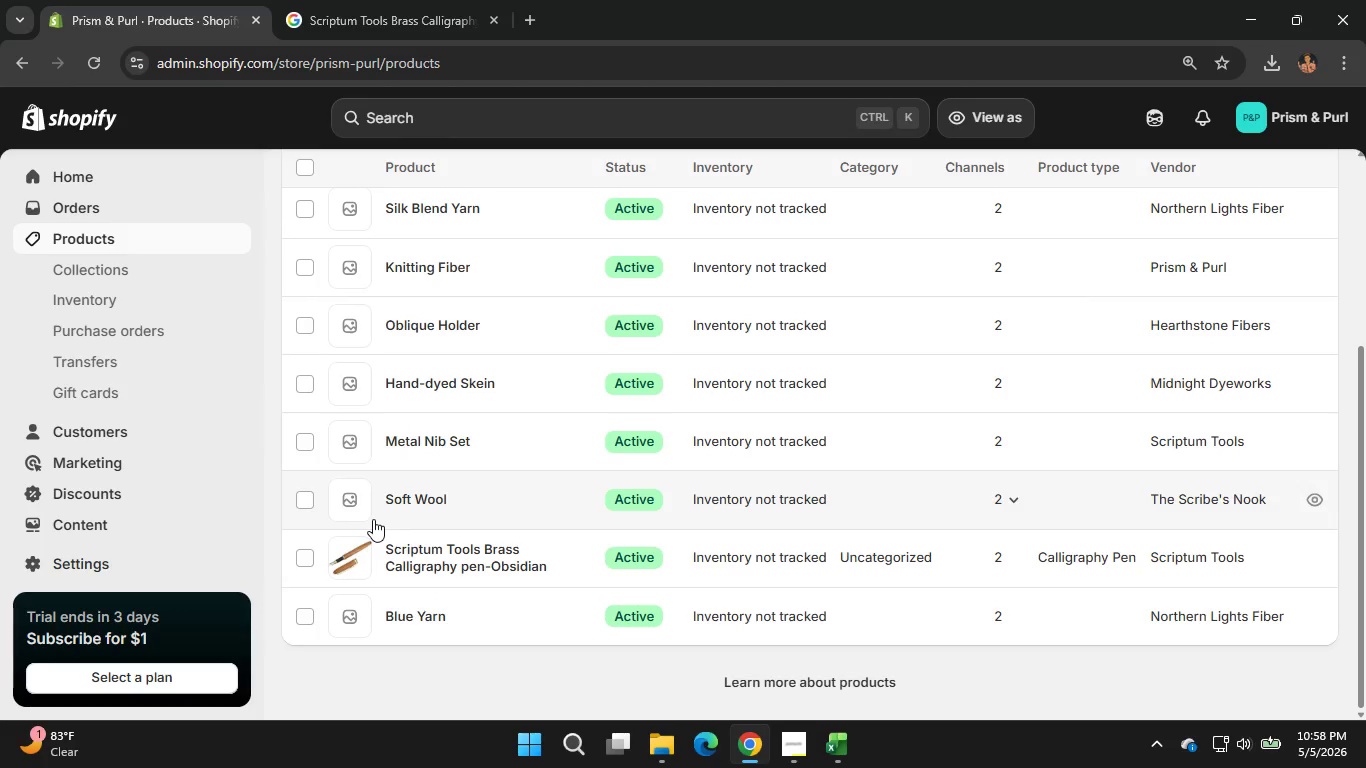 
scroll: coordinate [373, 519], scroll_direction: up, amount: 2.0
 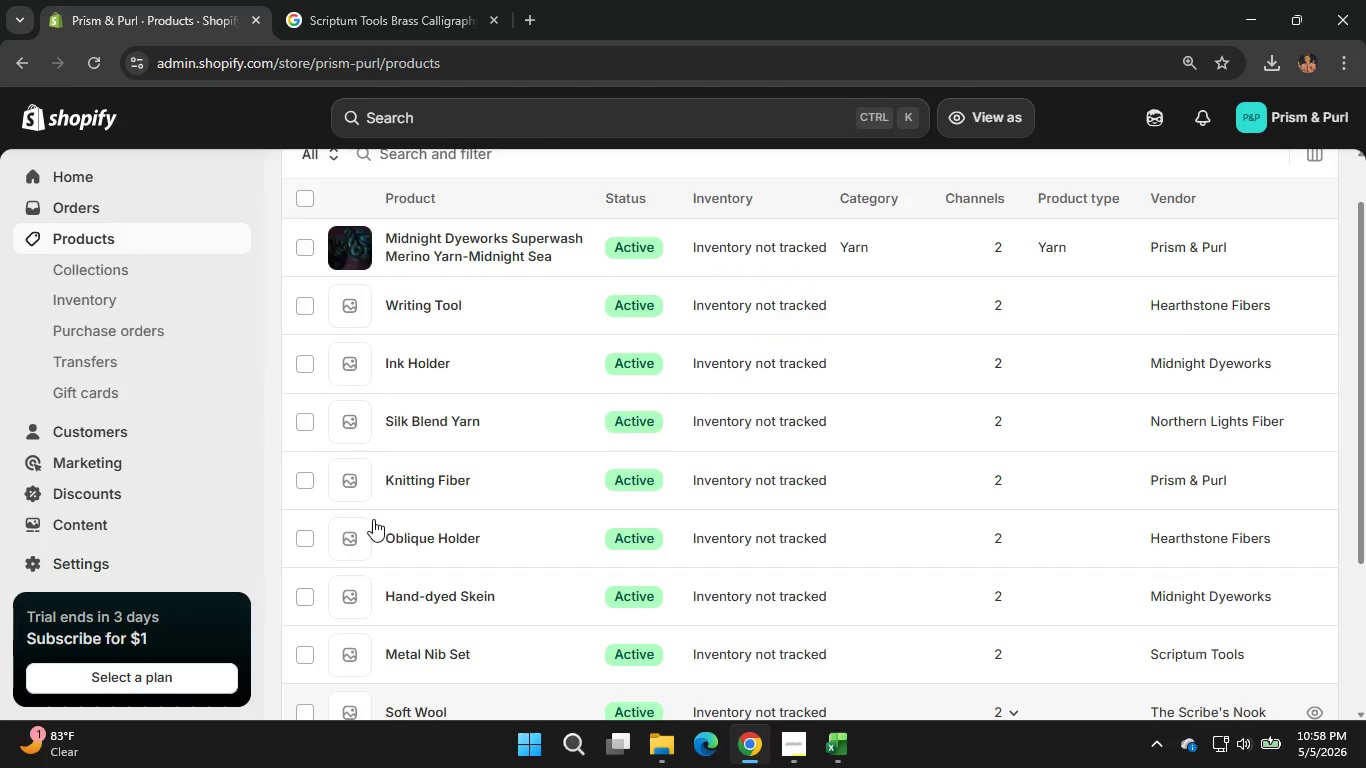 
scroll: coordinate [373, 519], scroll_direction: none, amount: 0.0
 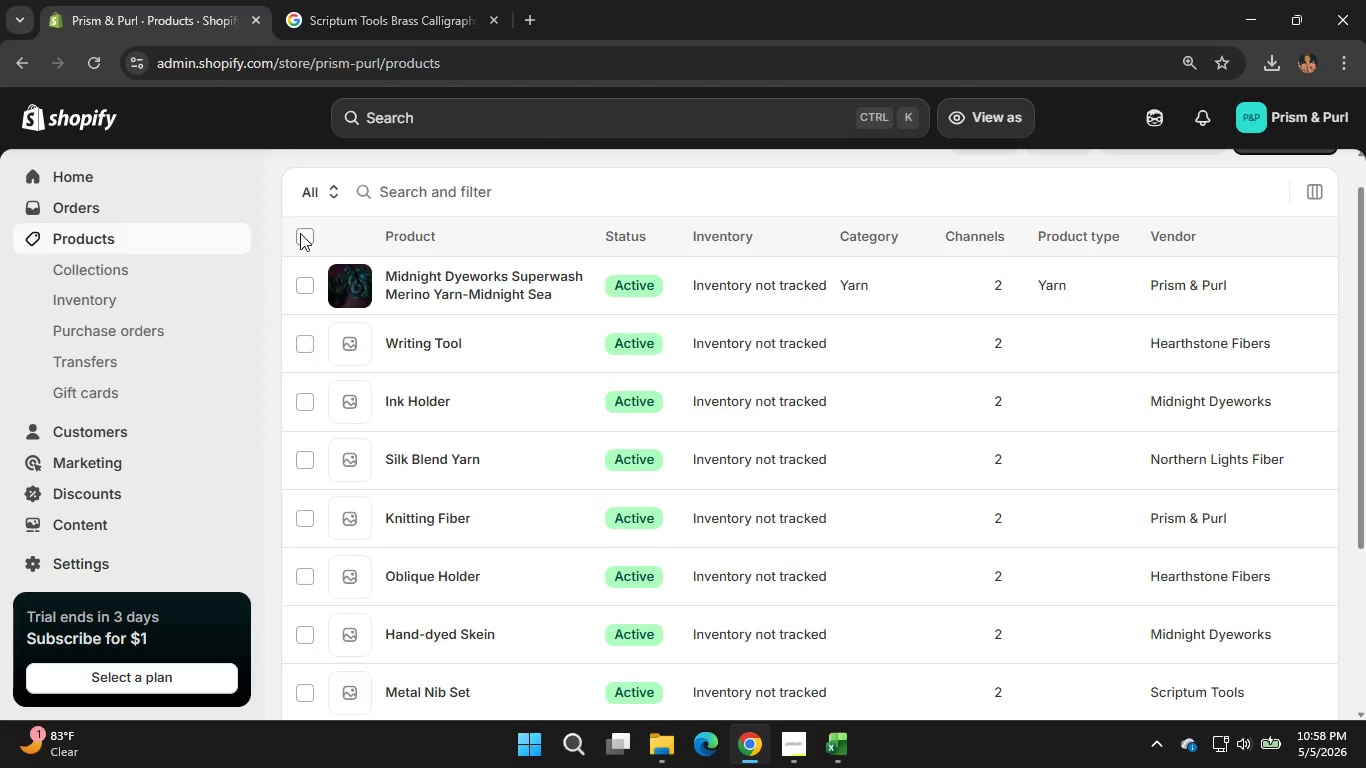 
left_click([300, 233])
 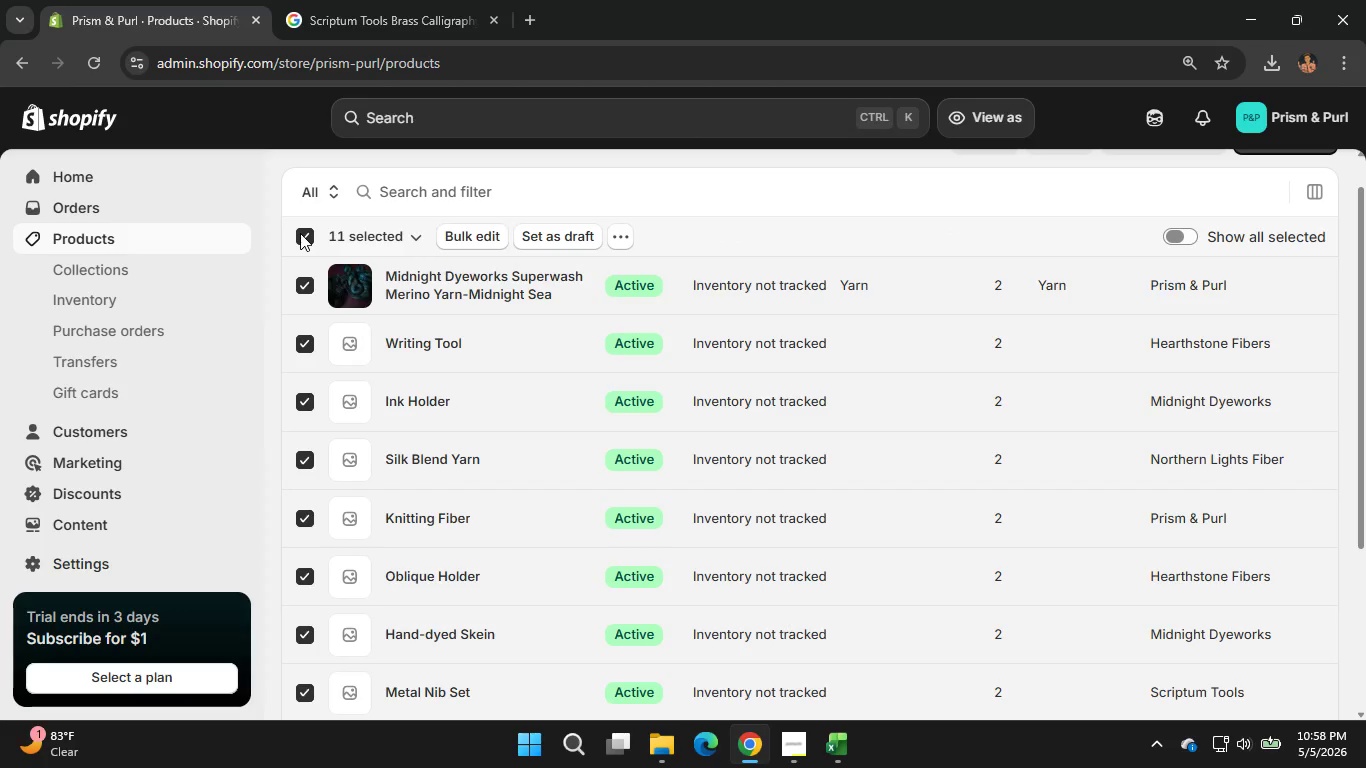 
wait(14.06)
 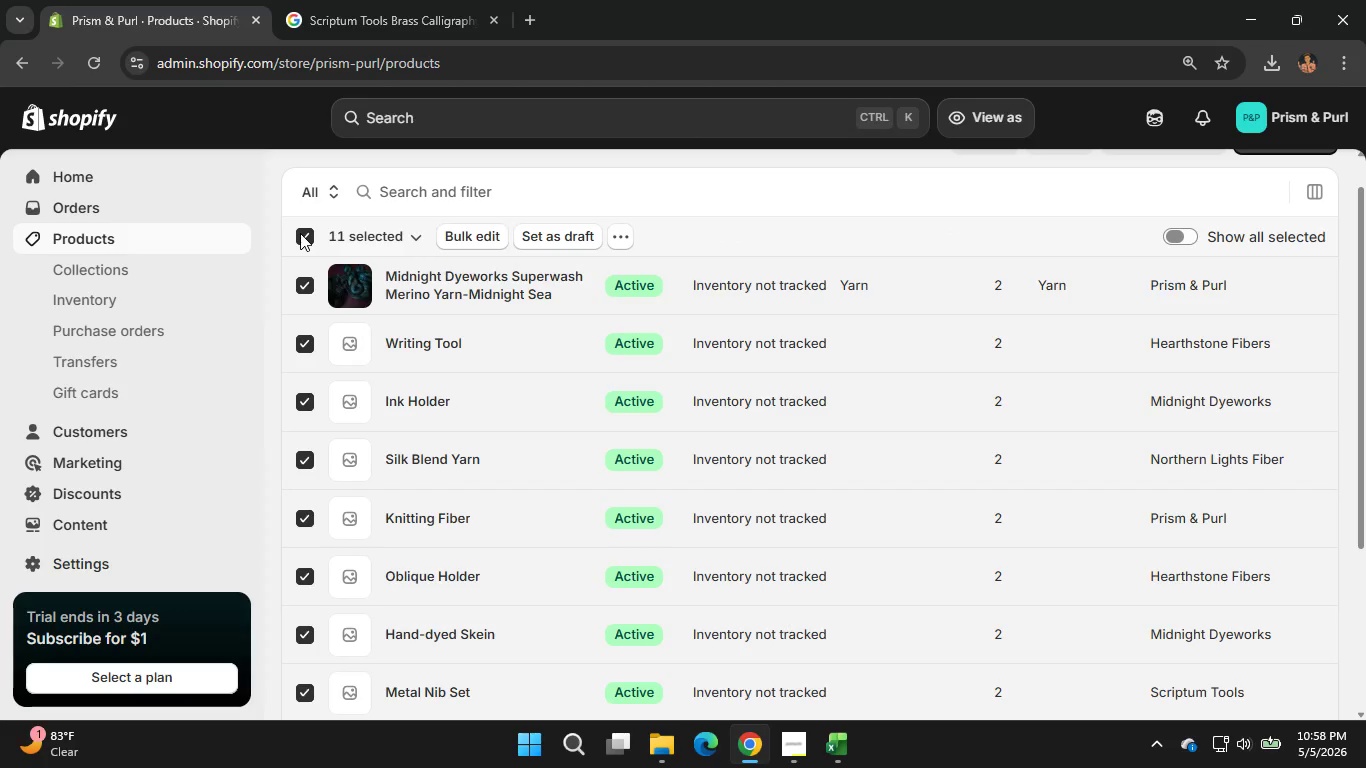 
left_click([300, 233])
 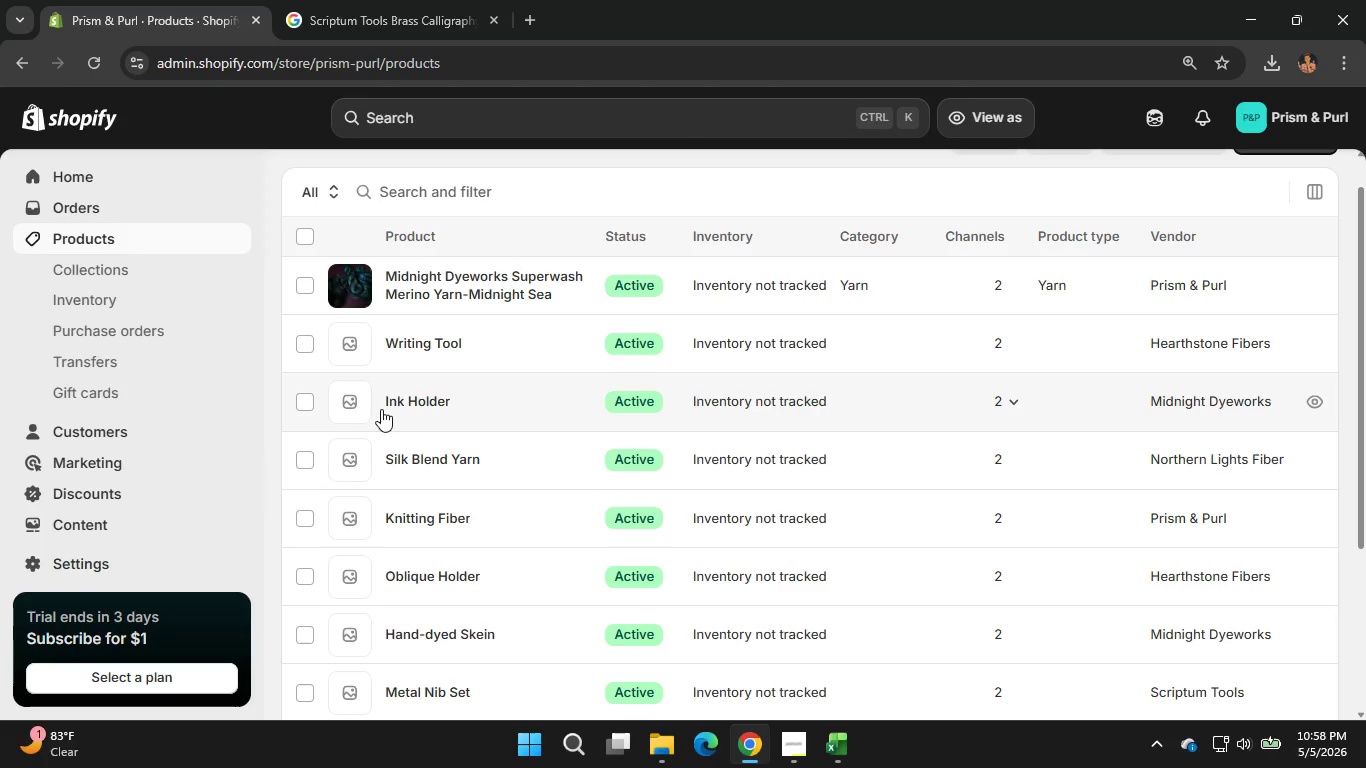 
scroll: coordinate [381, 409], scroll_direction: none, amount: 0.0
 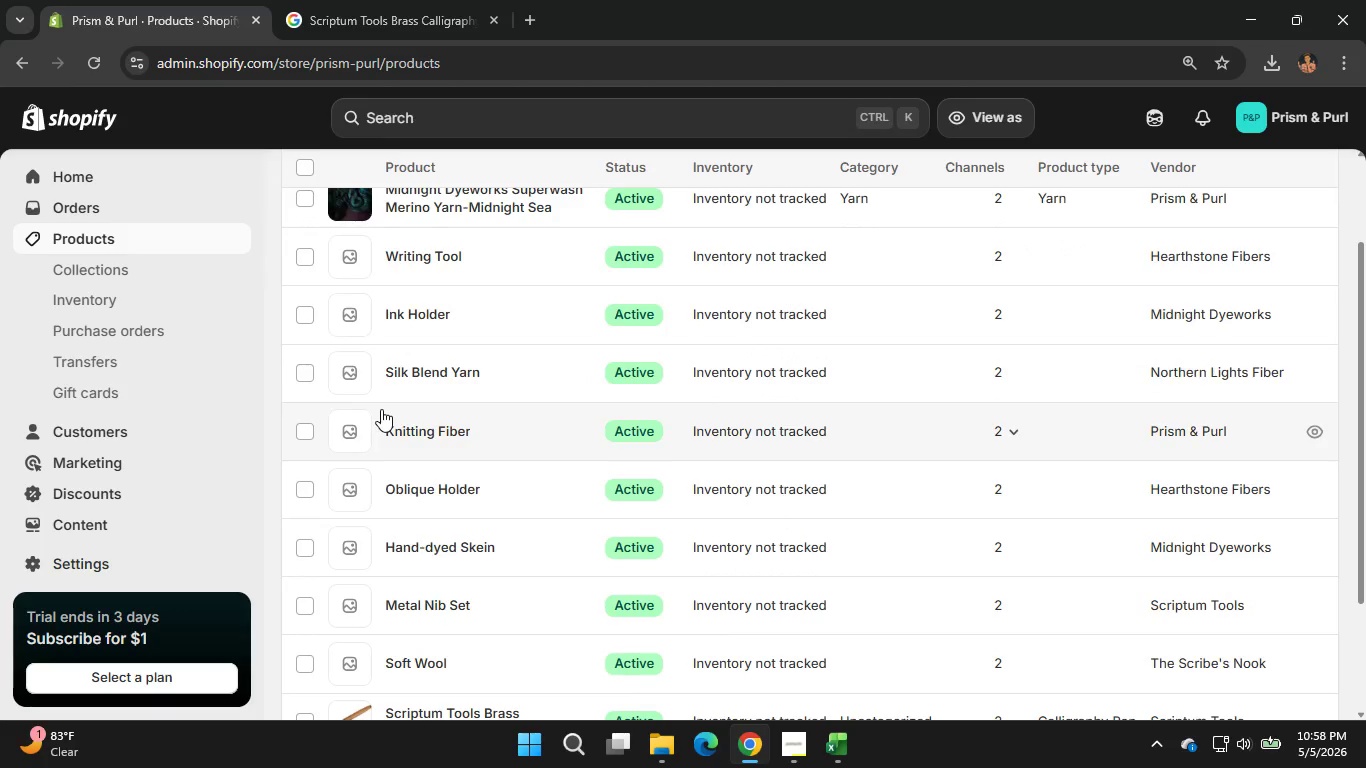 
scroll: coordinate [381, 409], scroll_direction: up, amount: 2.0
 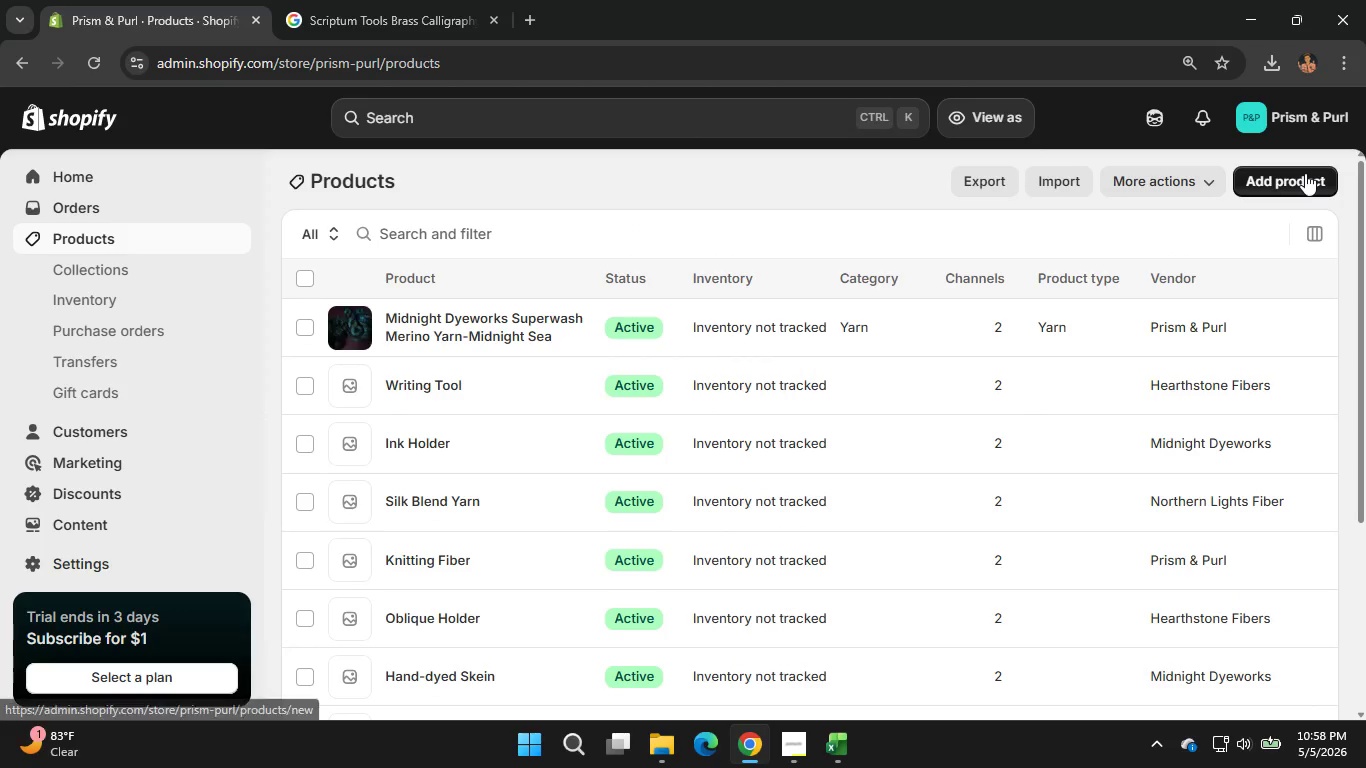 
left_click([1305, 173])
 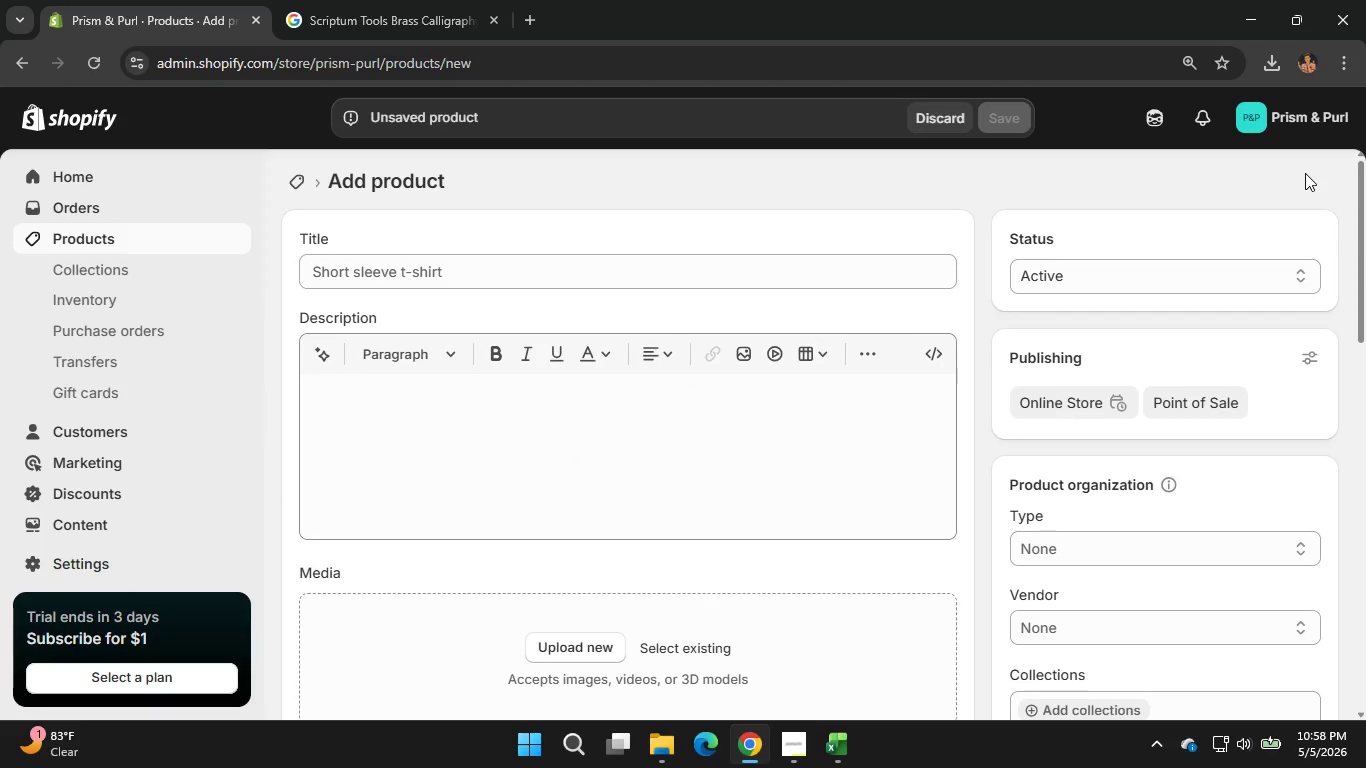 
wait(17.83)
 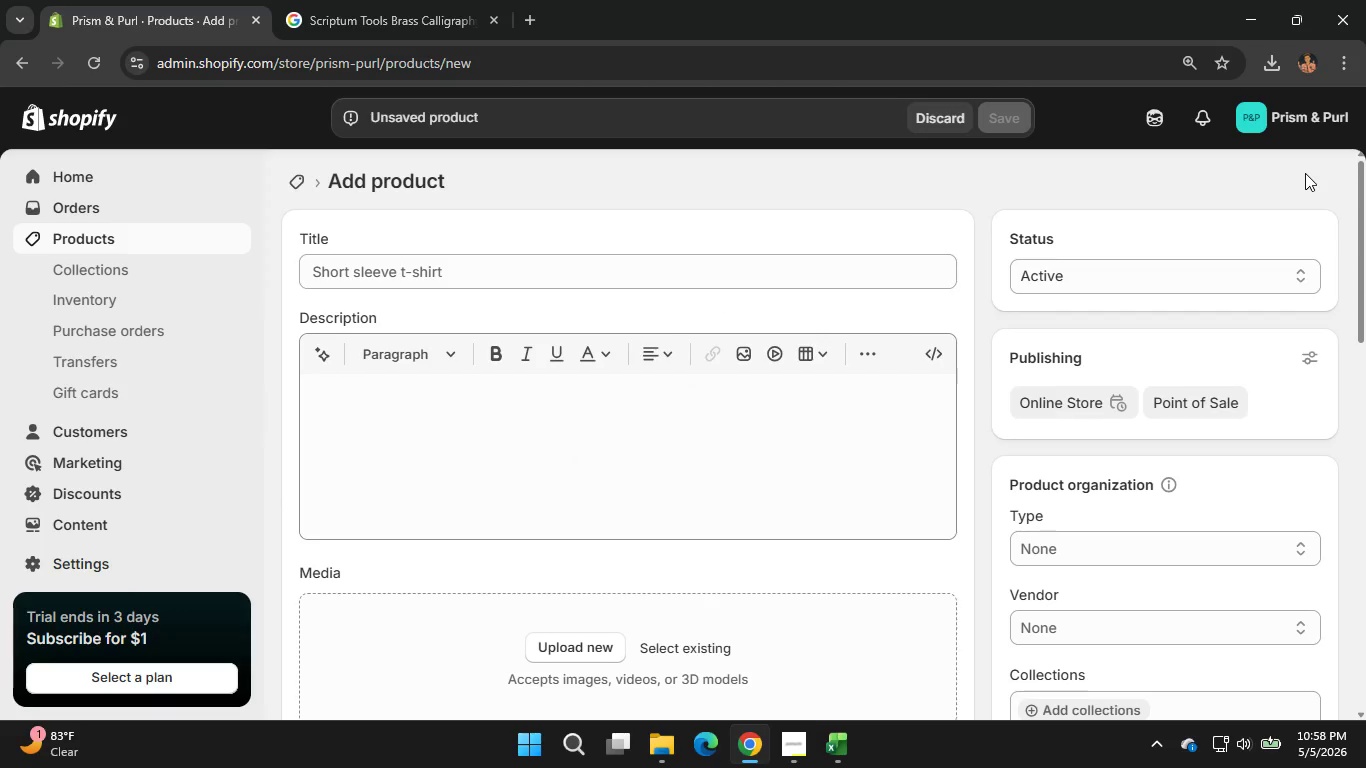 
left_click([529, 256])
 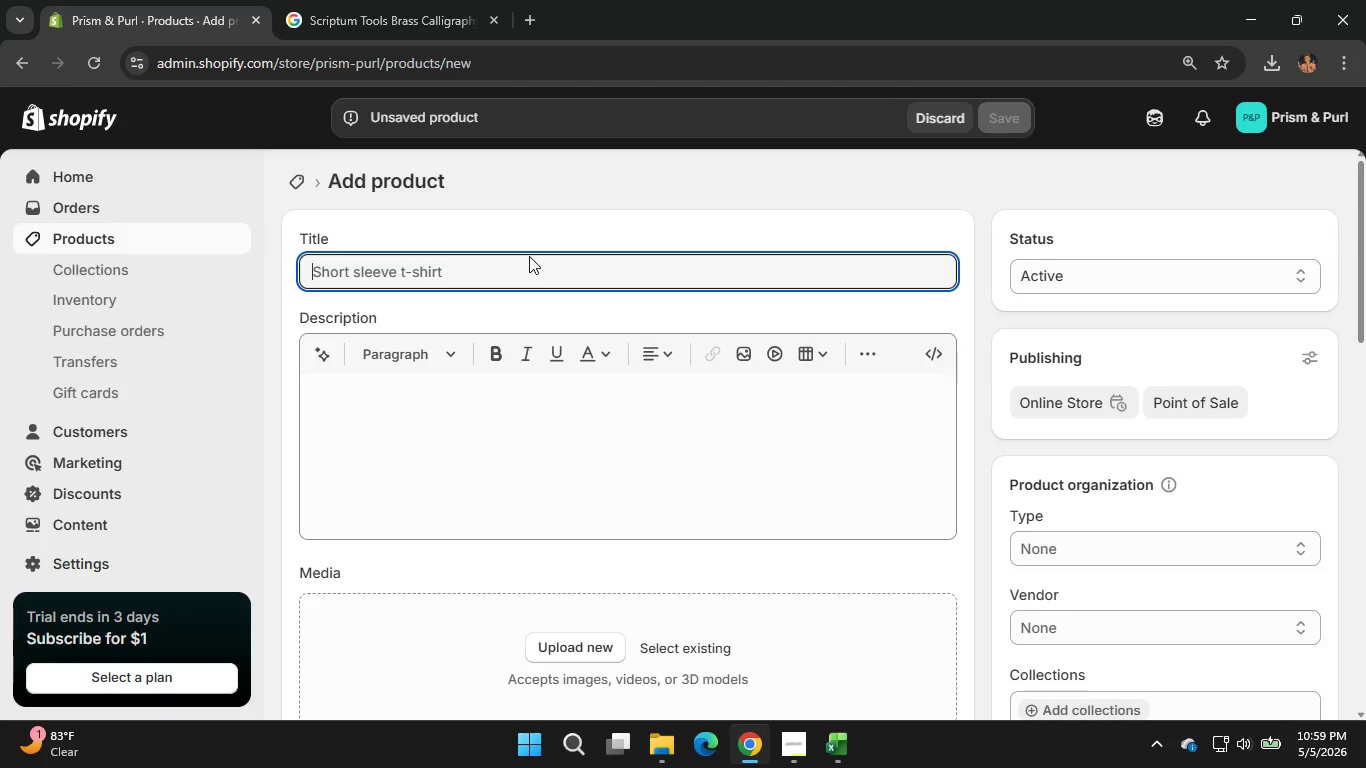 
wait(8.22)
 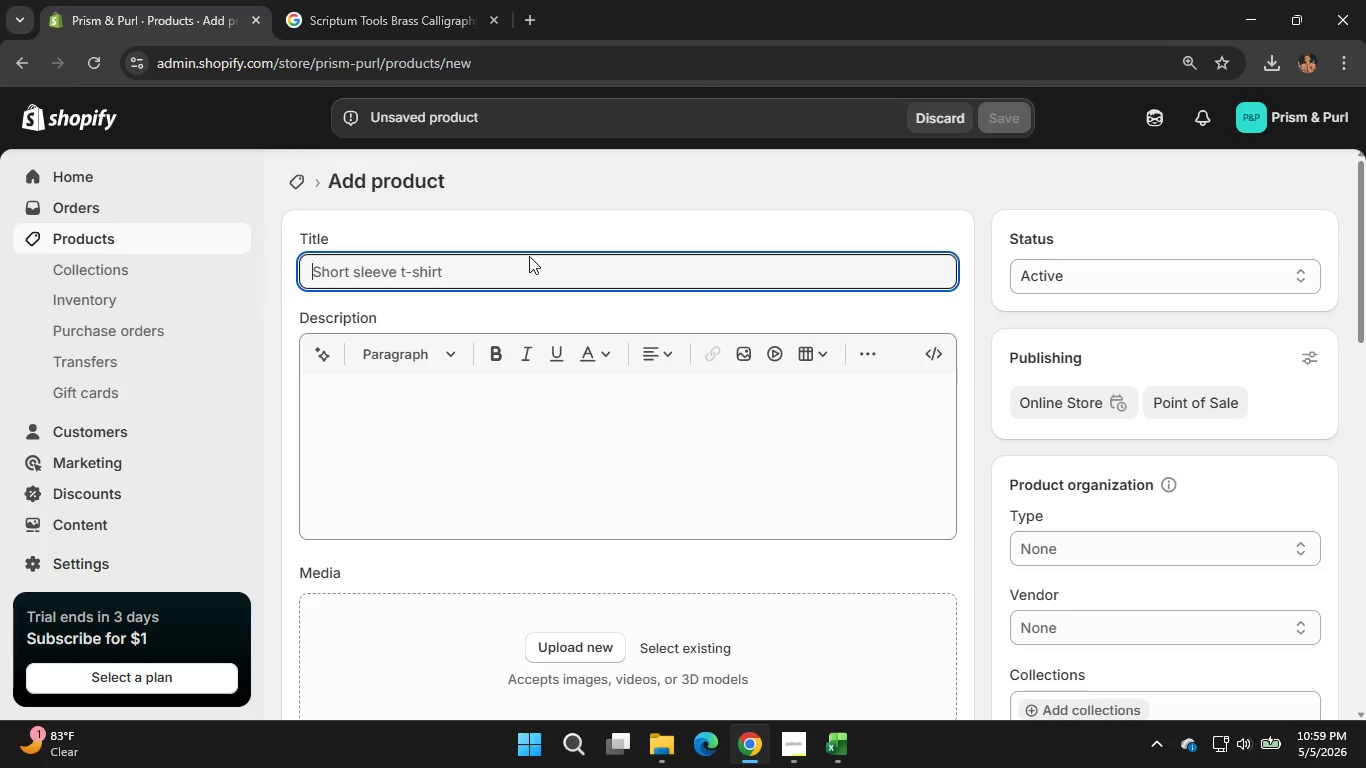 
type(Northern Lights BAby )
 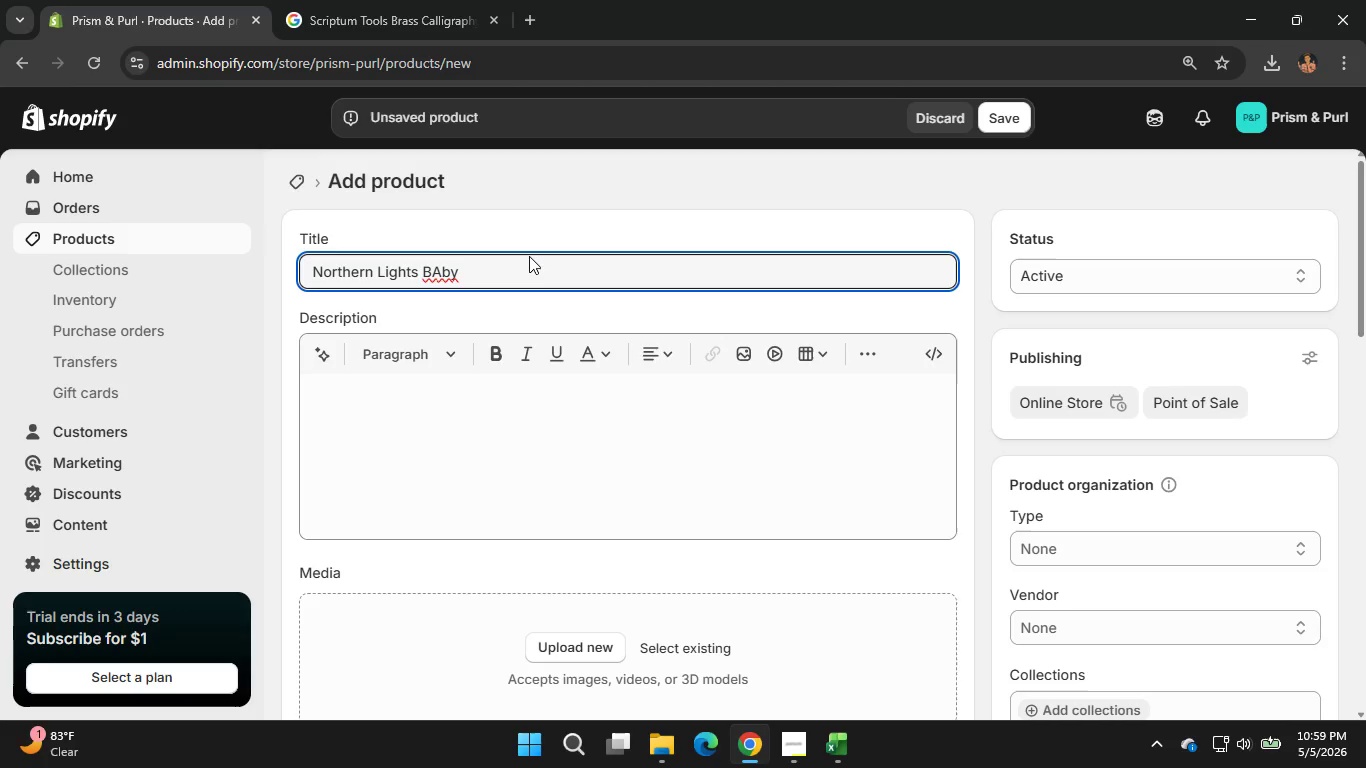 
type(Alpaca )
 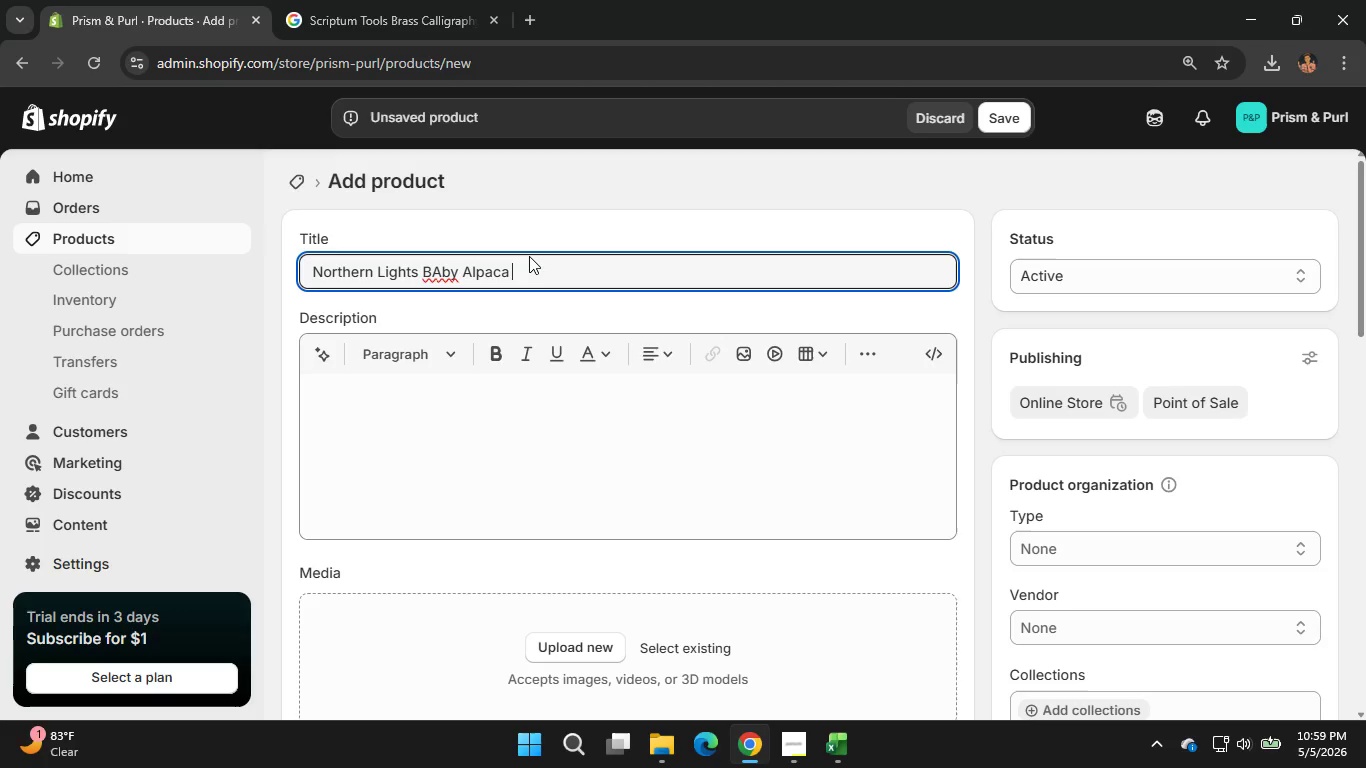 
type(YArn-)
 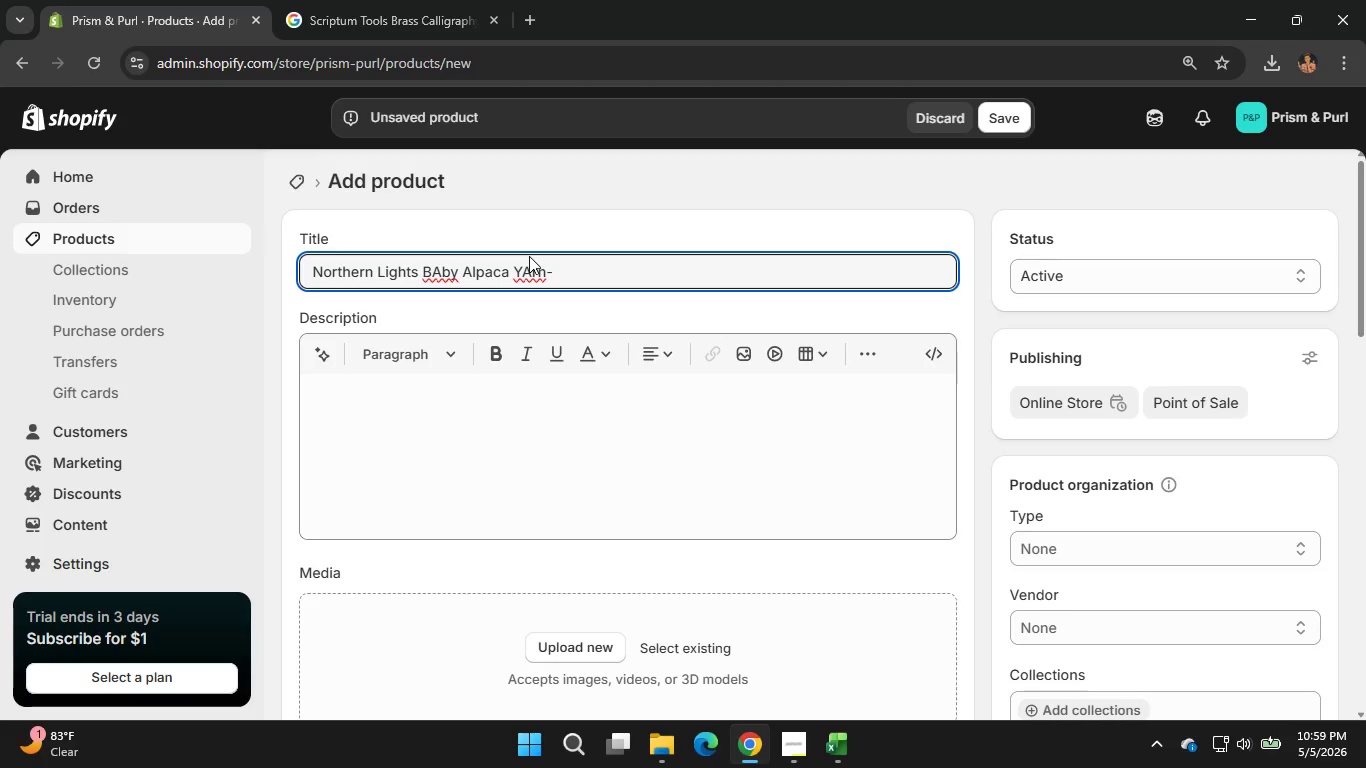 
type(Sage Meadow)
 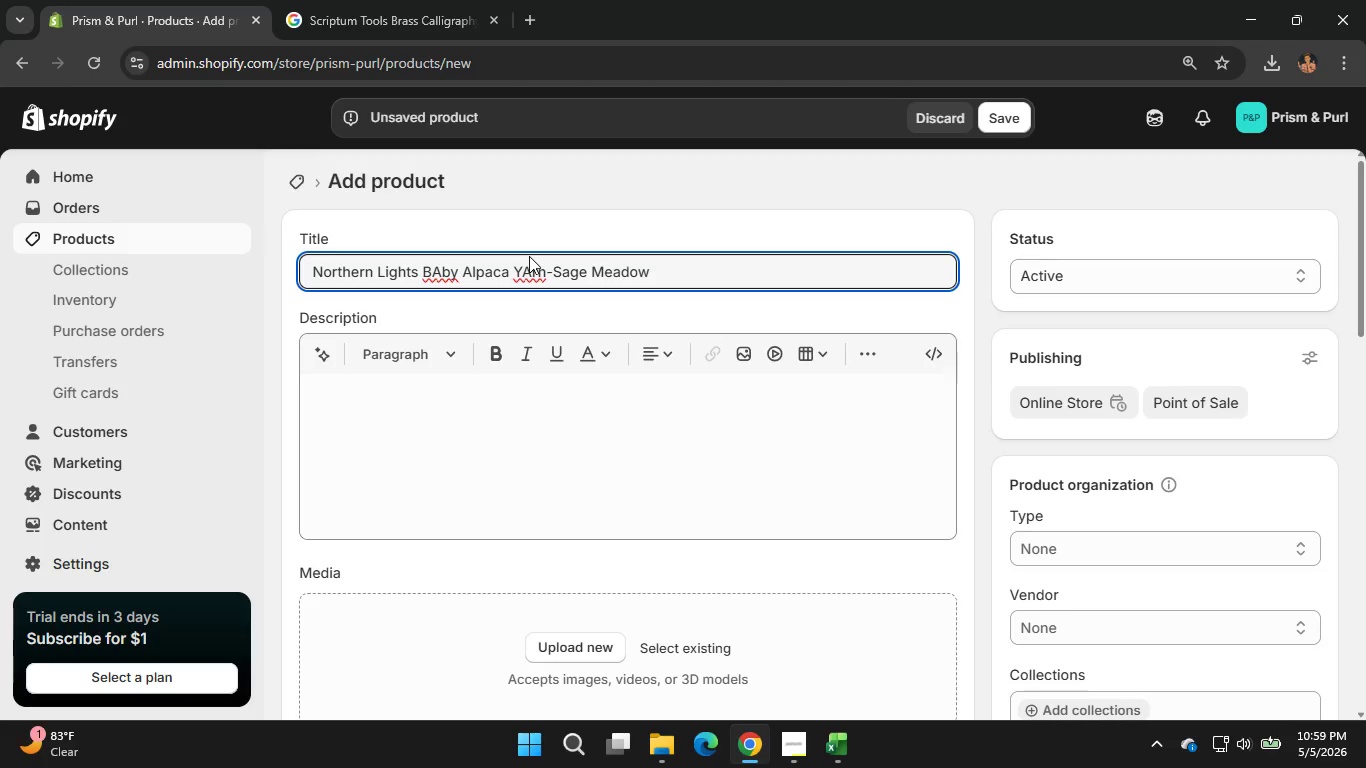 
wait(10.61)
 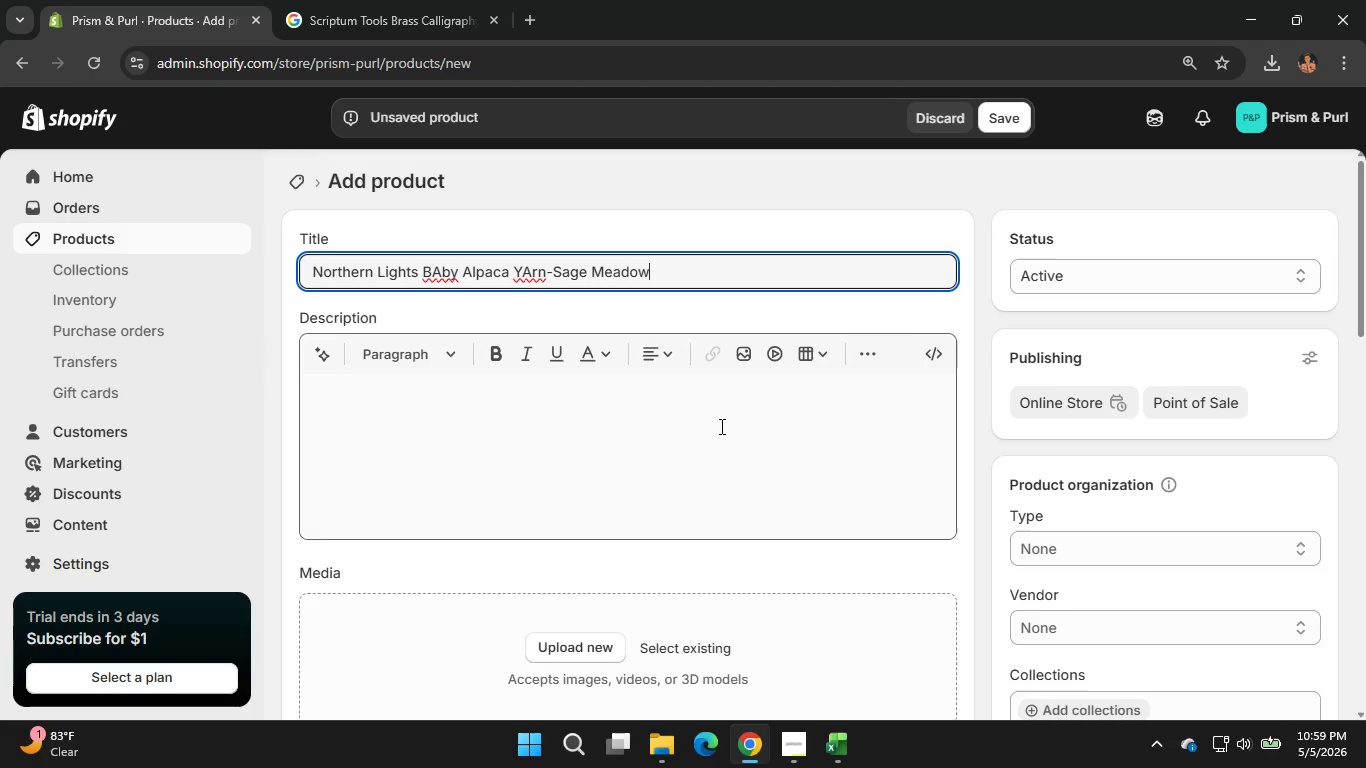 
scroll: coordinate [720, 426], scroll_direction: none, amount: 0.0
 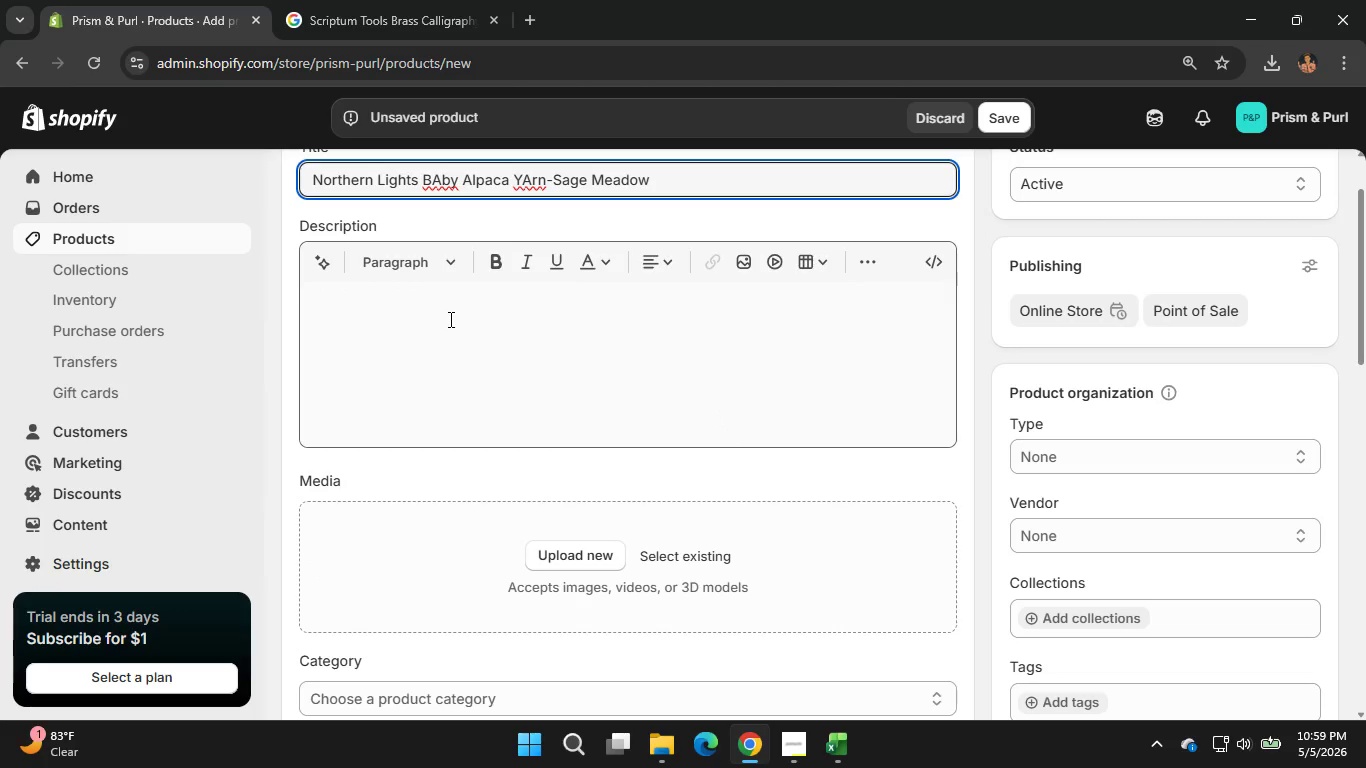 
left_click([449, 319])
 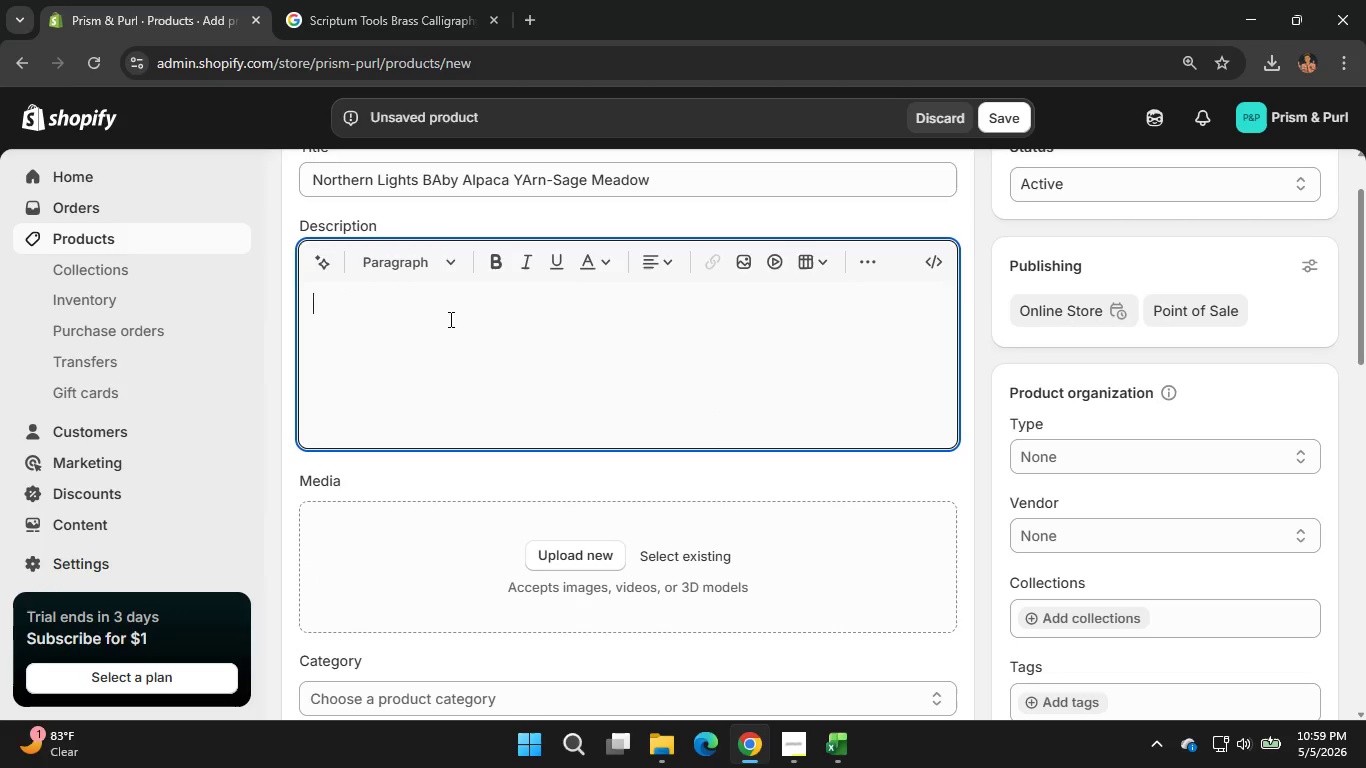 
left_click([431, 254])
 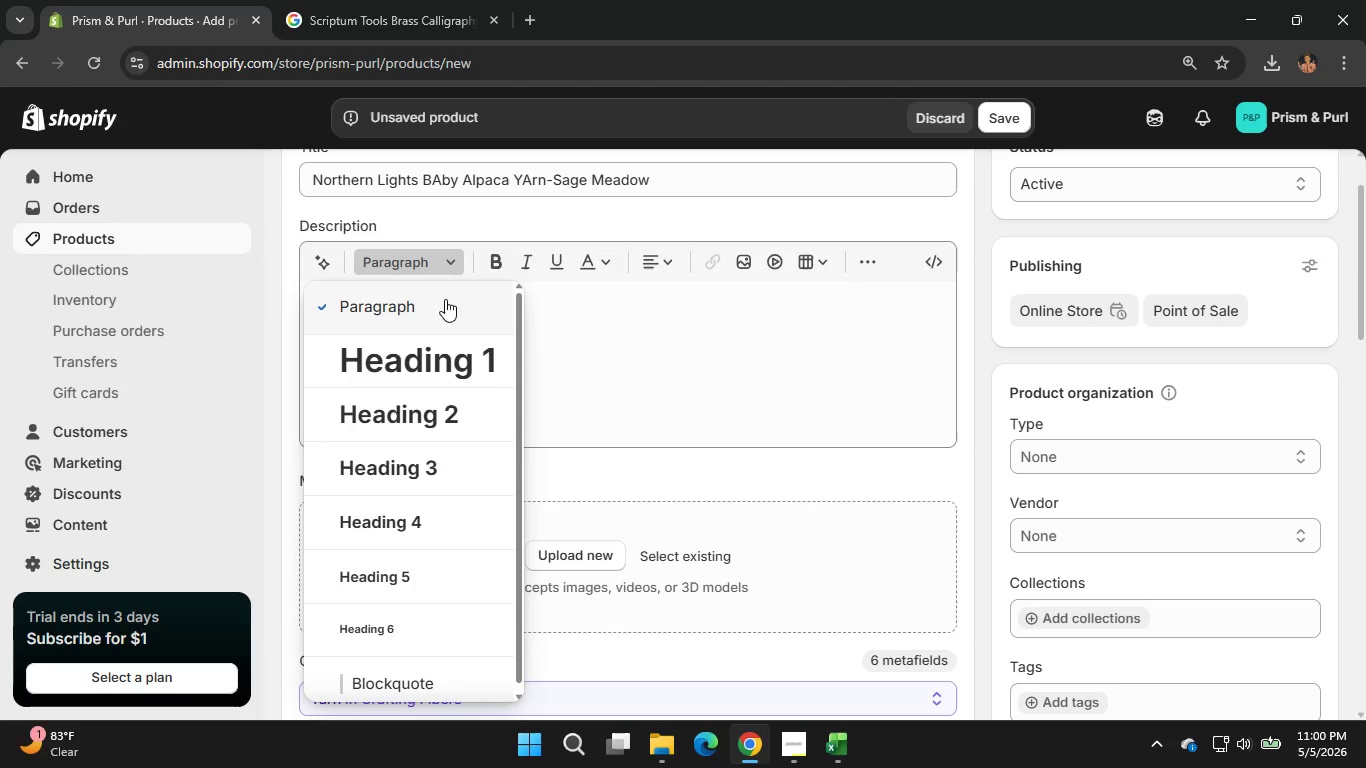 
wait(15.2)
 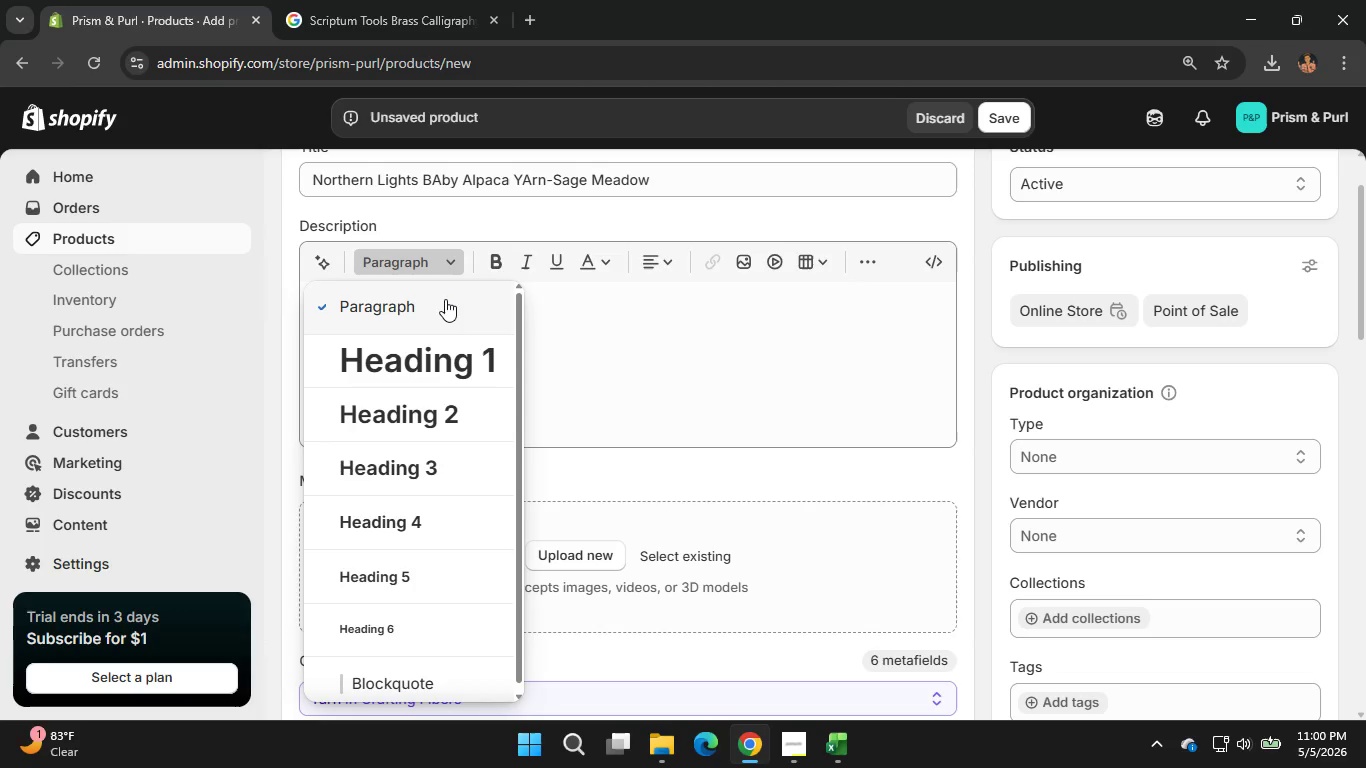 
left_click([418, 424])
 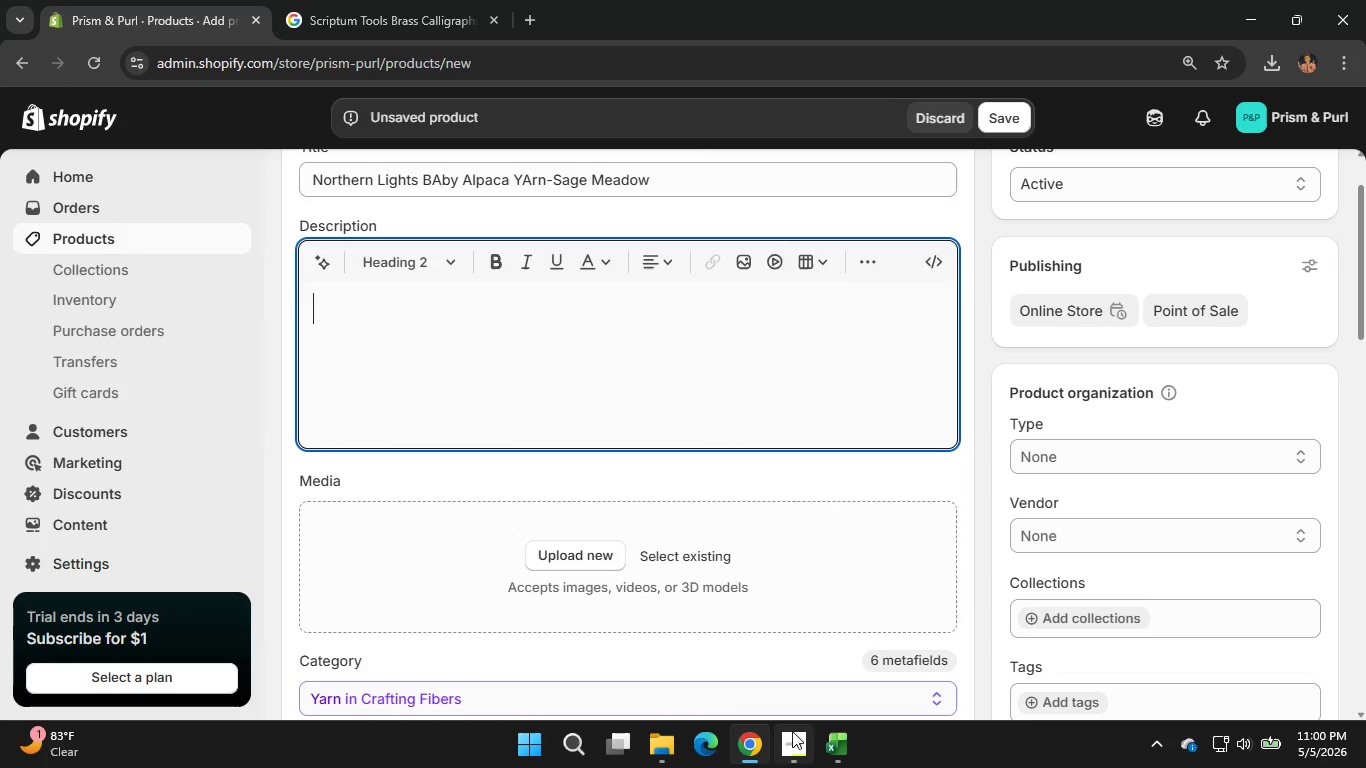 
left_click([799, 738])